 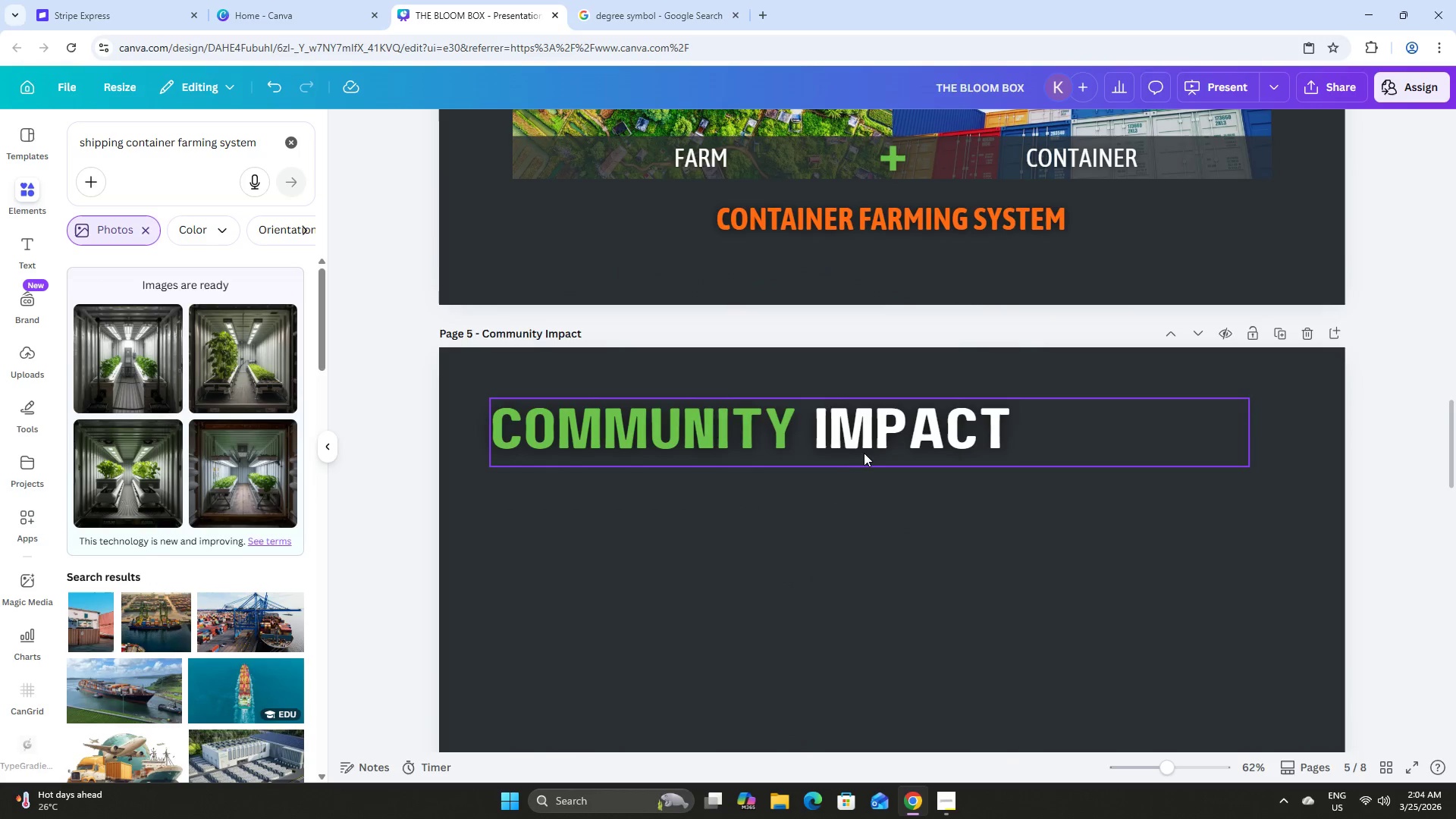 
scroll: coordinate [854, 399], scroll_direction: up, amount: 9.0
 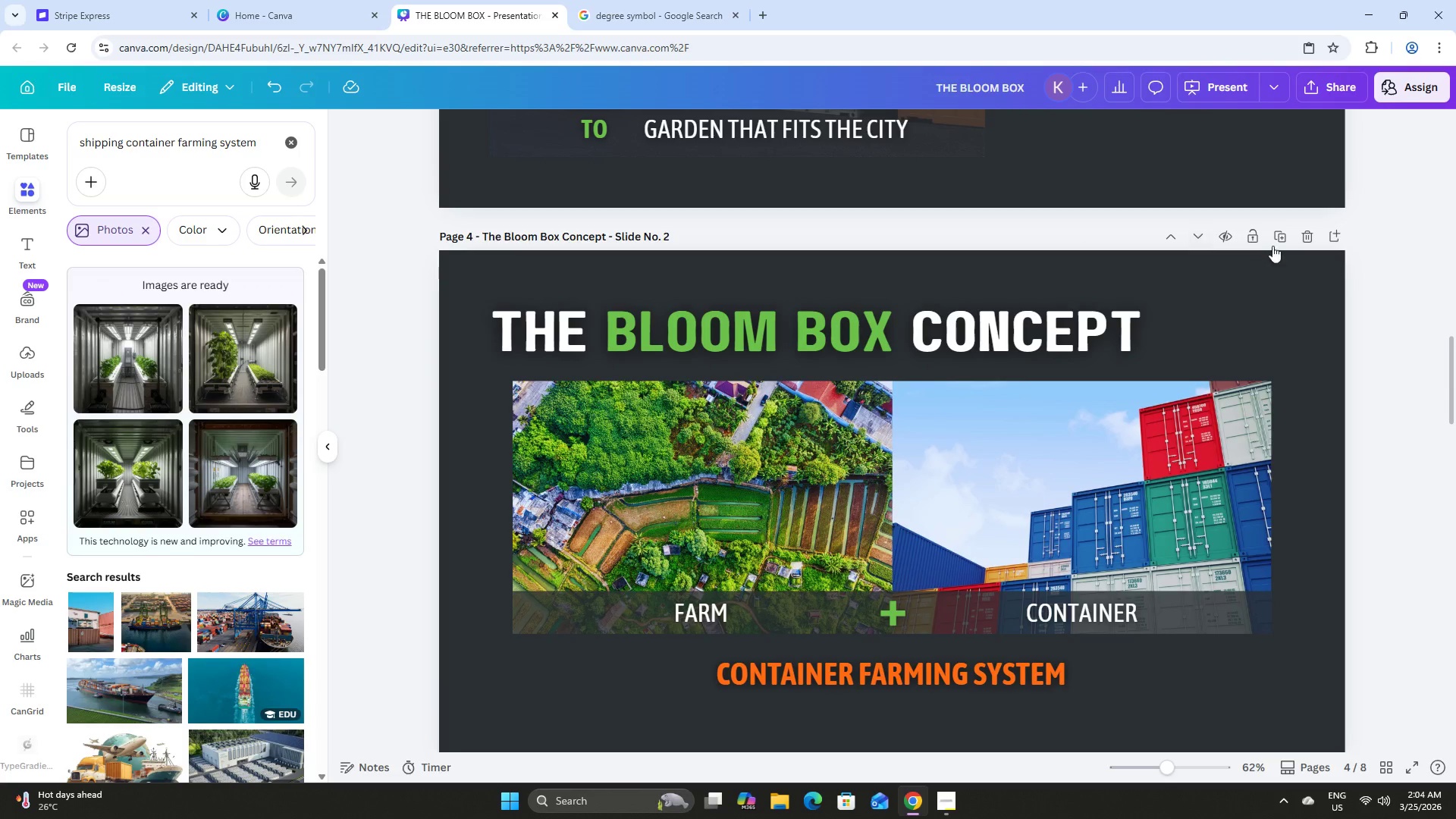 
left_click([1282, 232])
 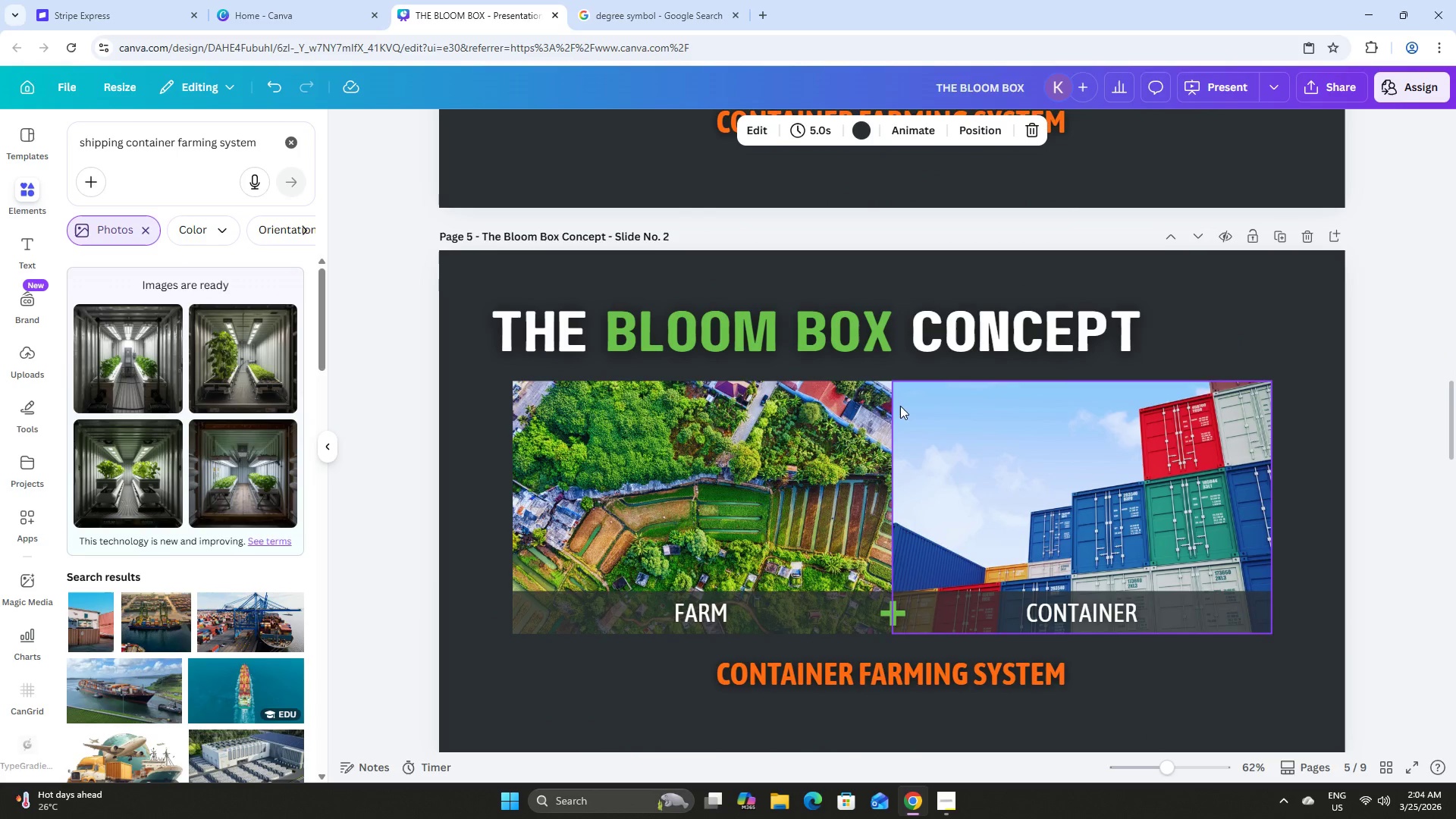 
scroll: coordinate [894, 388], scroll_direction: up, amount: 9.0
 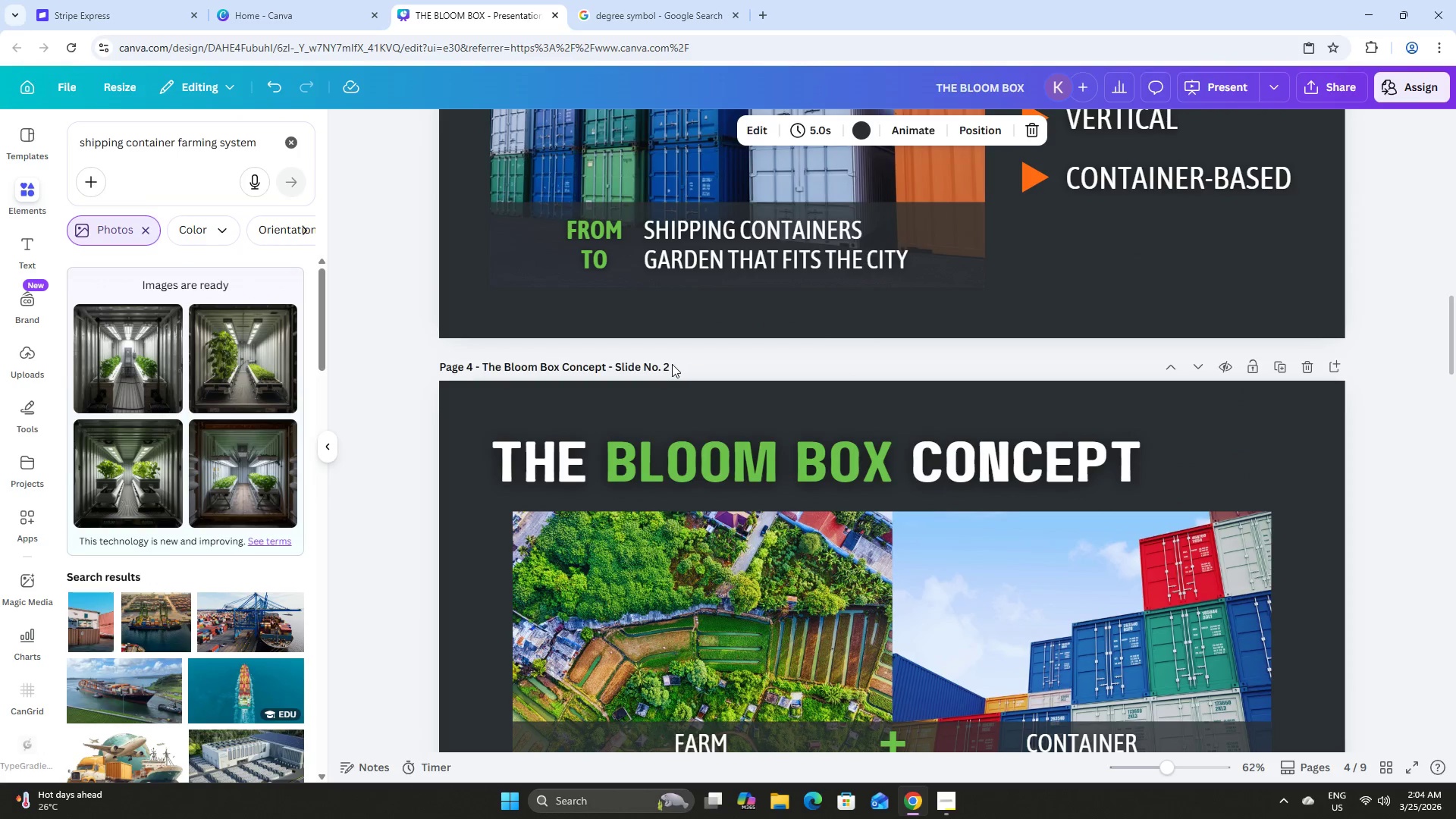 
double_click([667, 366])
 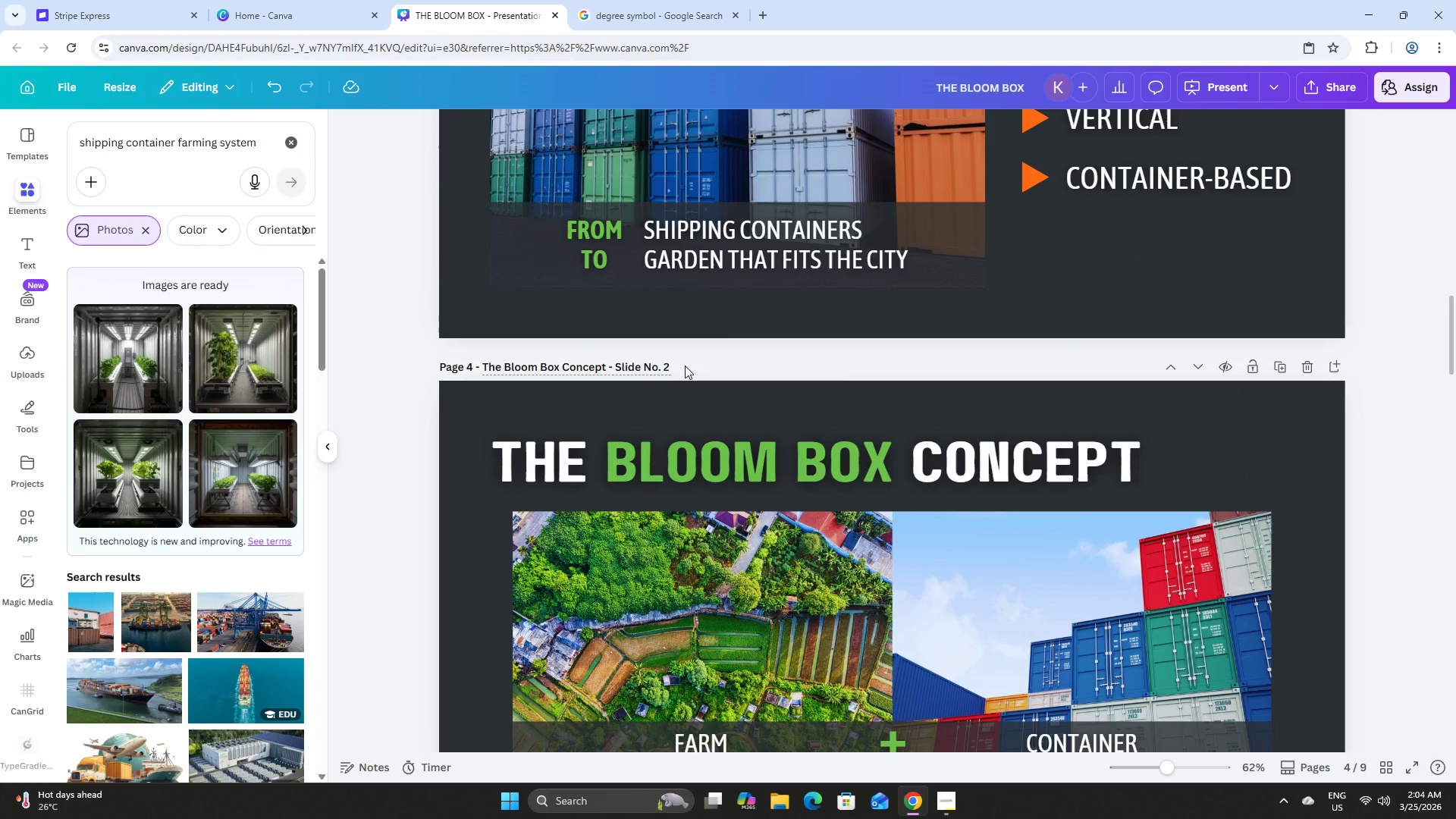 
key(Backspace)
 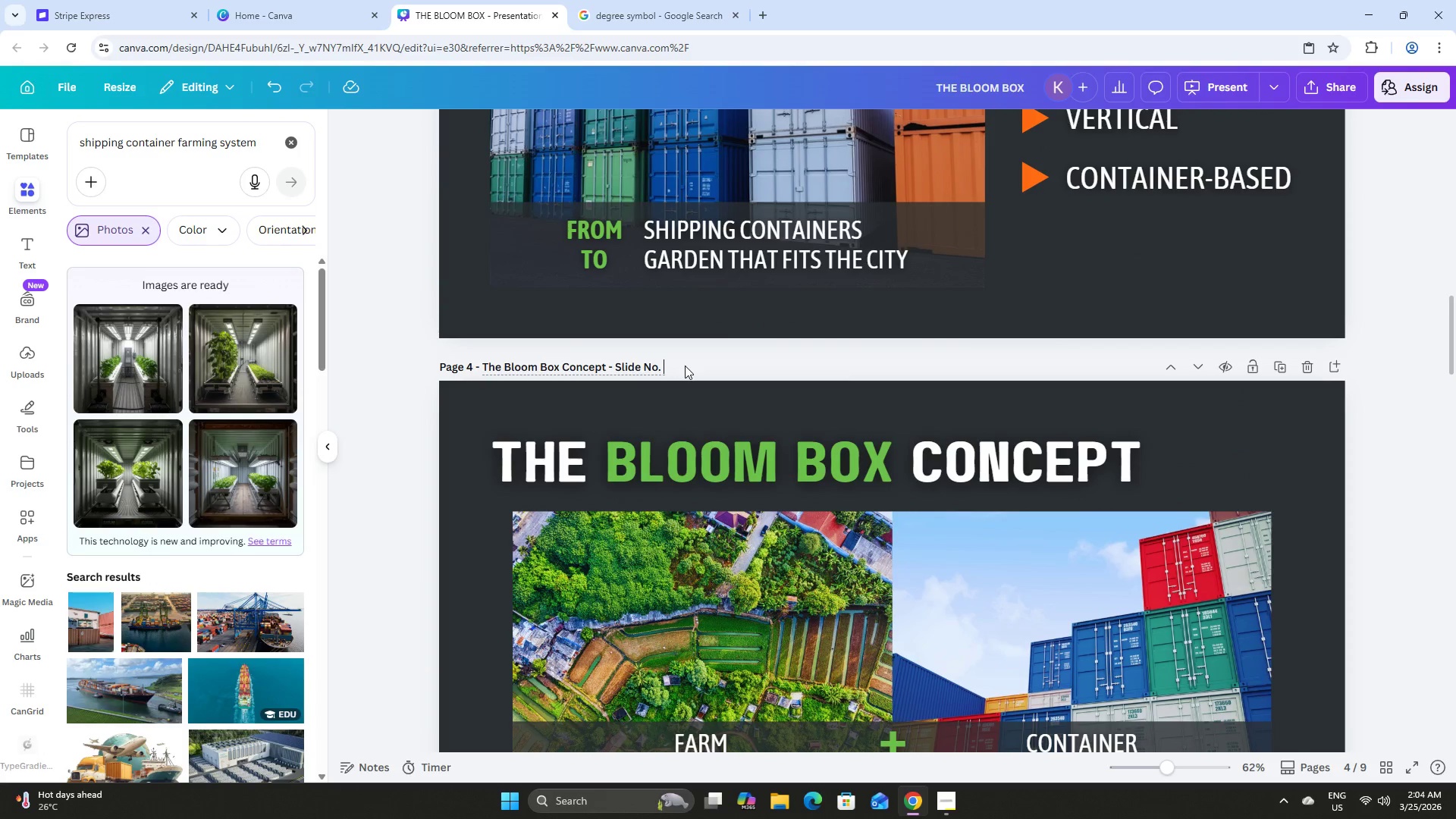 
key(Numpad3)
 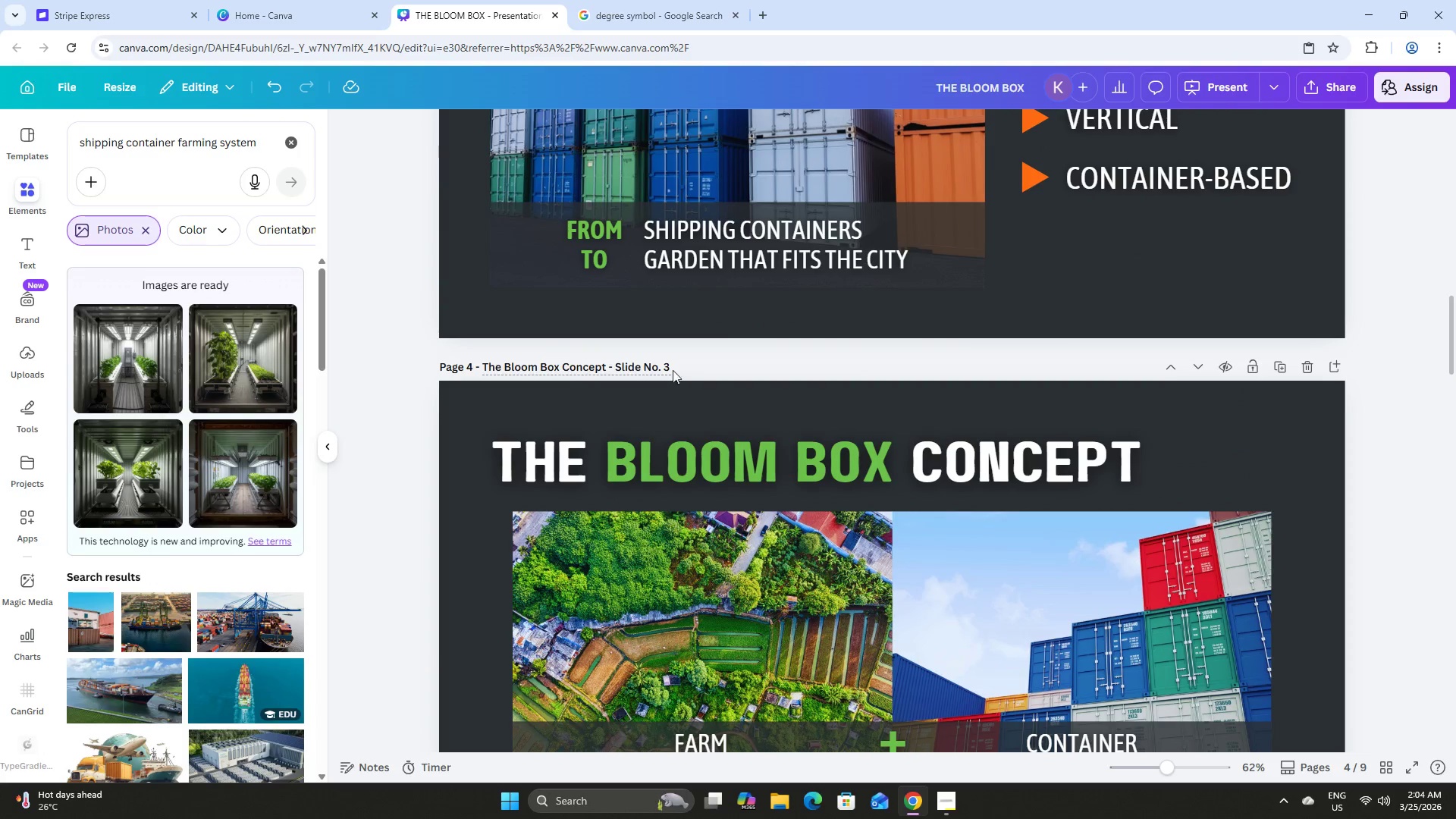 
scroll: coordinate [677, 378], scroll_direction: down, amount: 2.0
 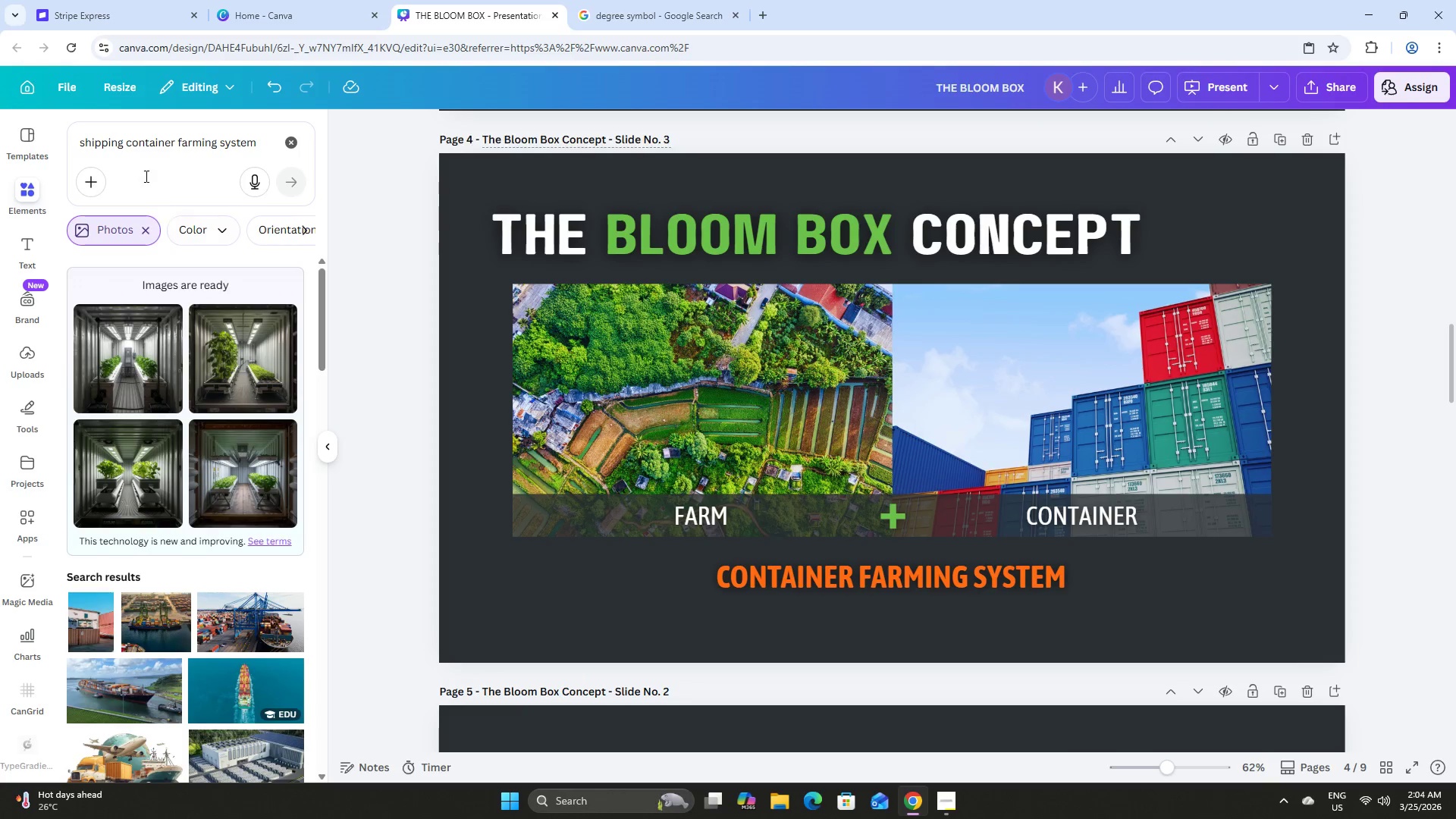 
double_click([174, 151])
 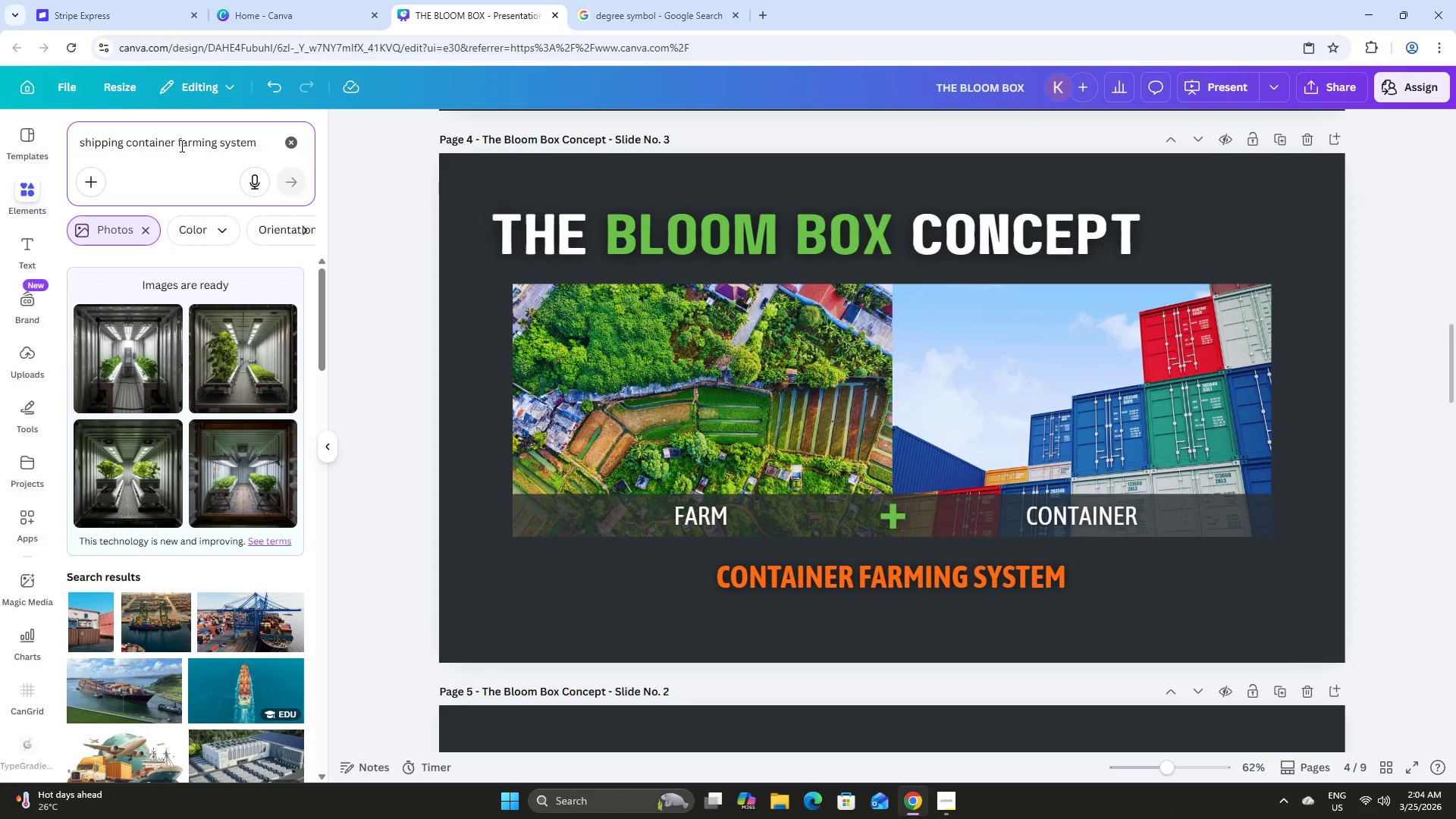 
left_click([177, 143])
 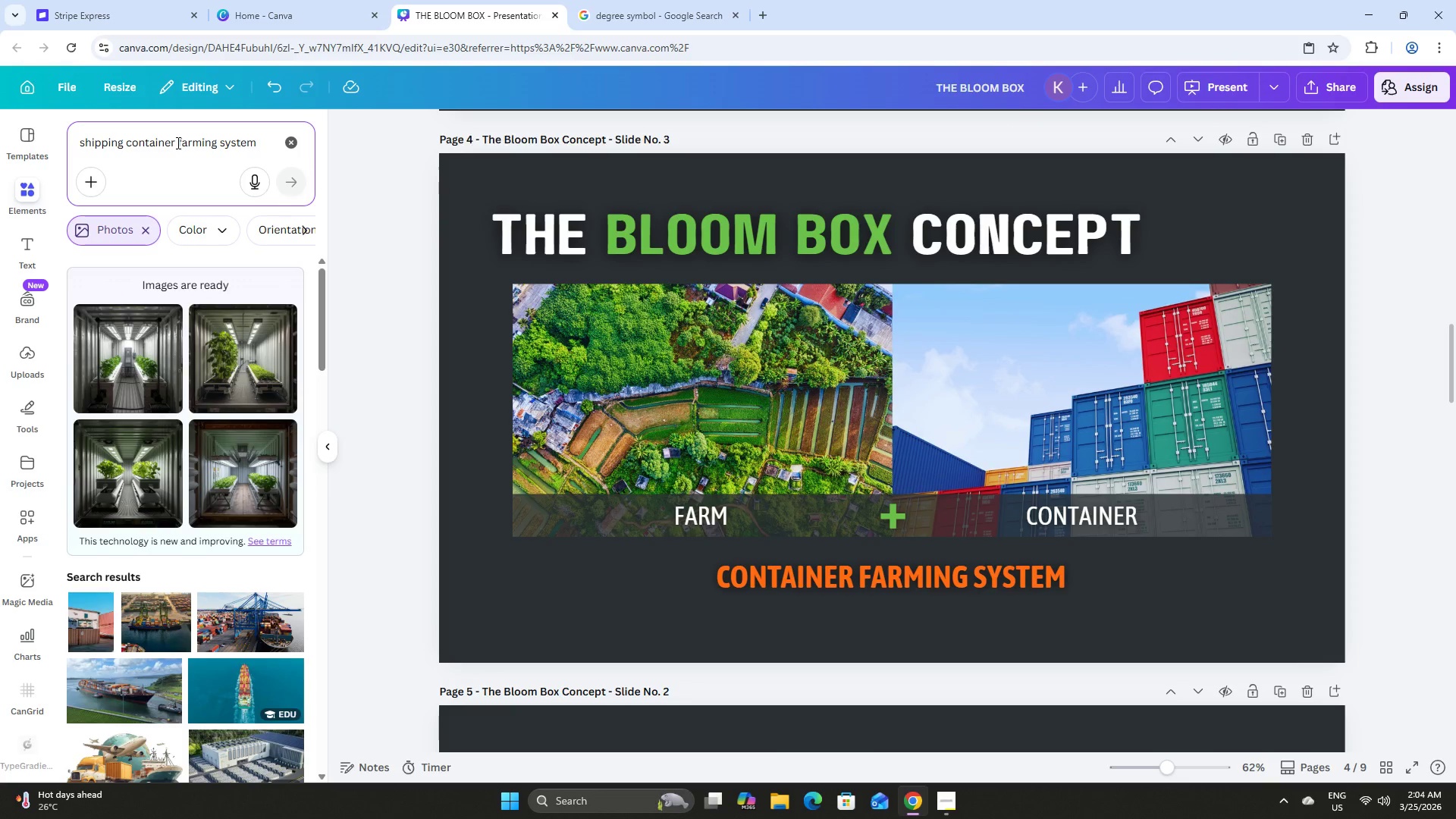 
type(vertical )
 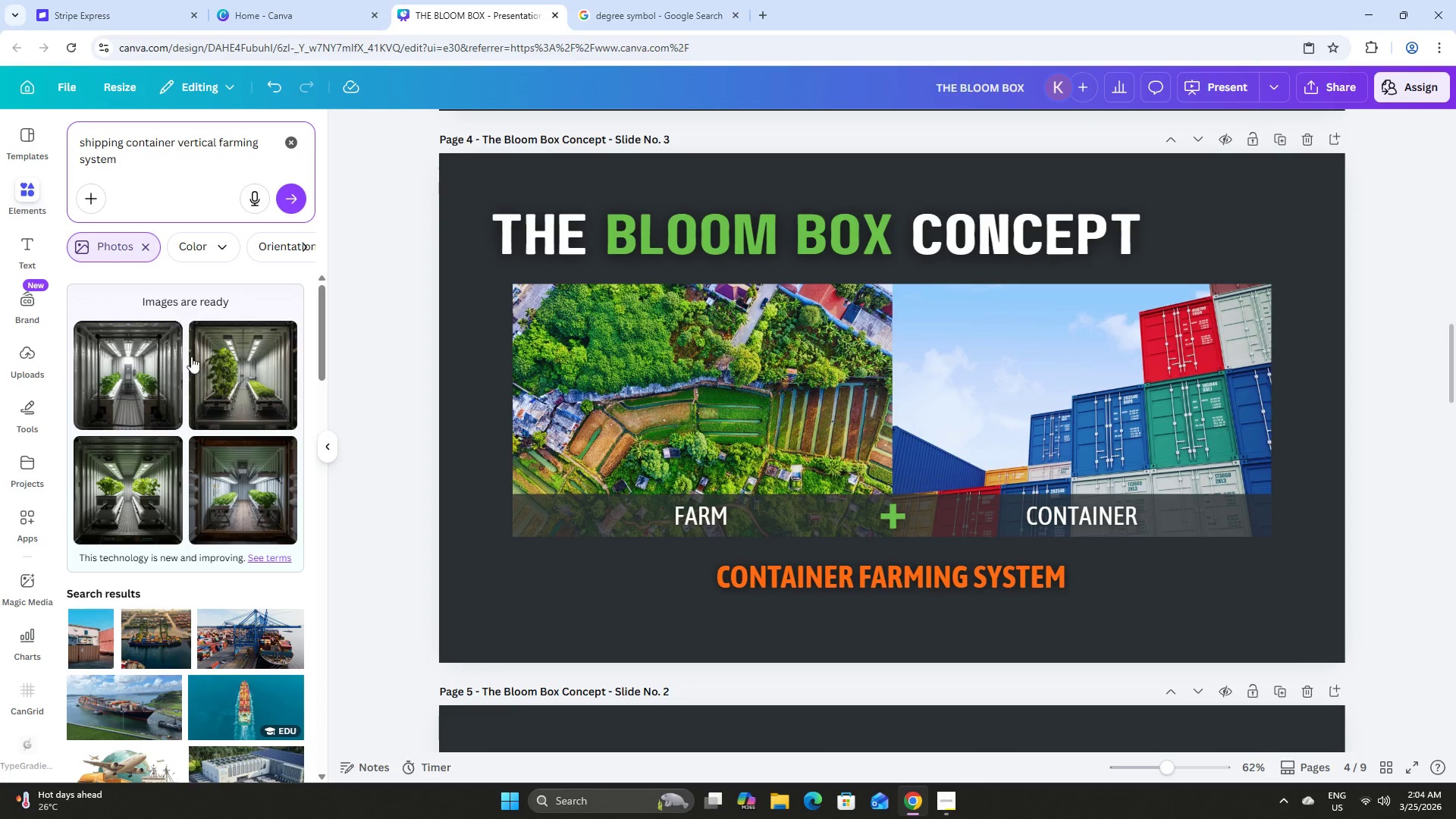 
left_click([210, 187])
 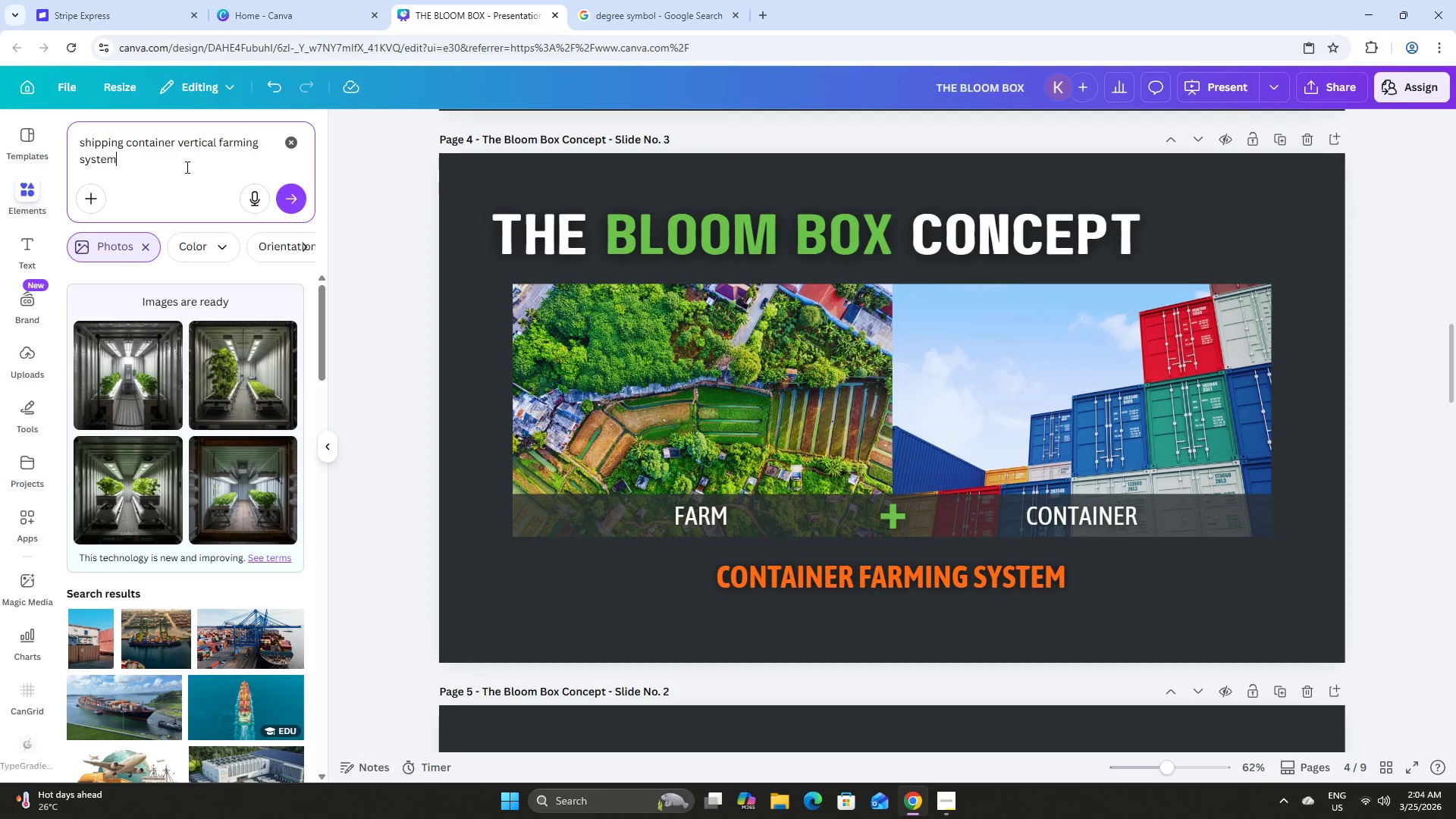 
left_click_drag(start_coordinate=[160, 154], to_coordinate=[63, 133])
 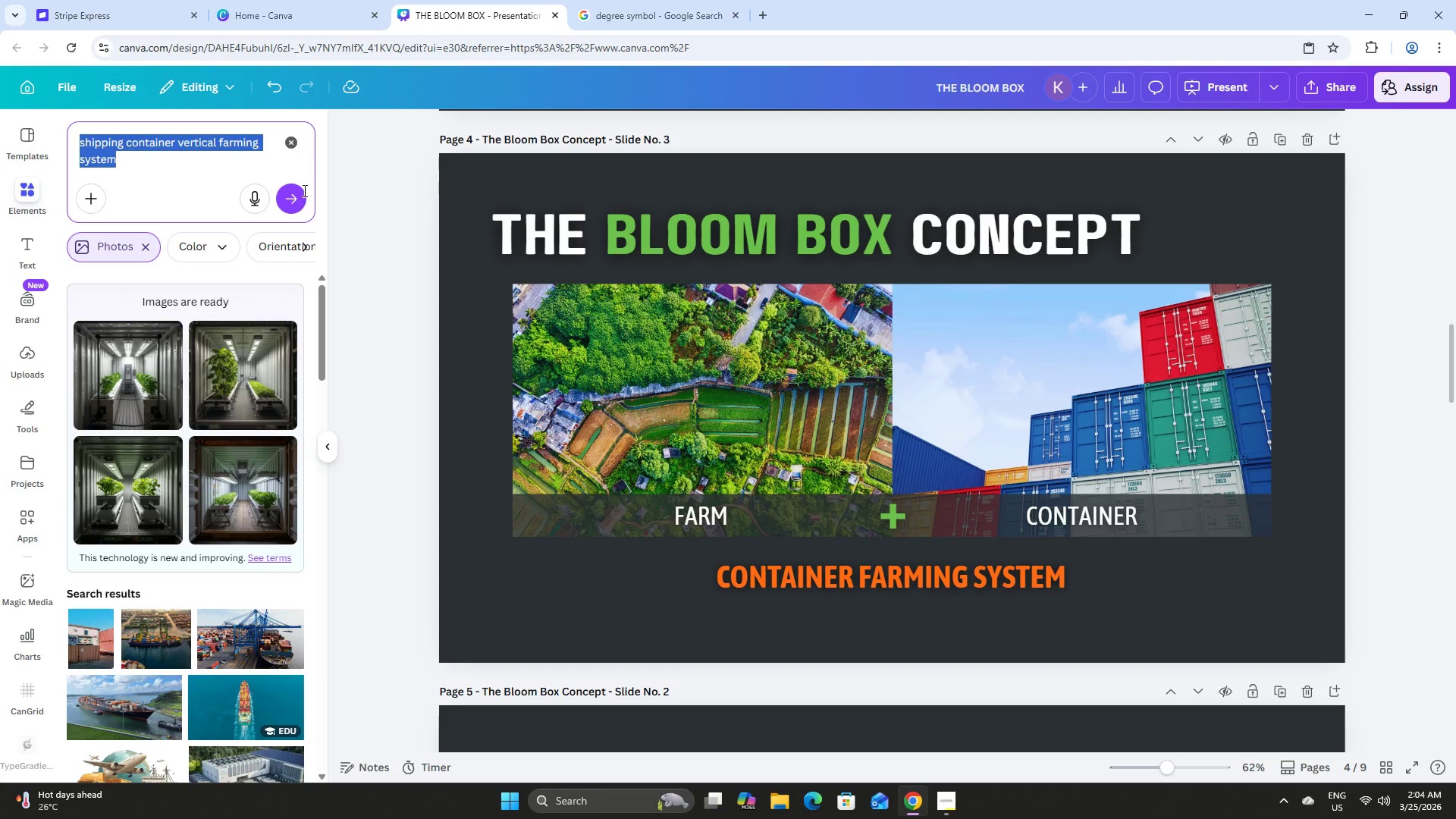 
left_click([292, 193])
 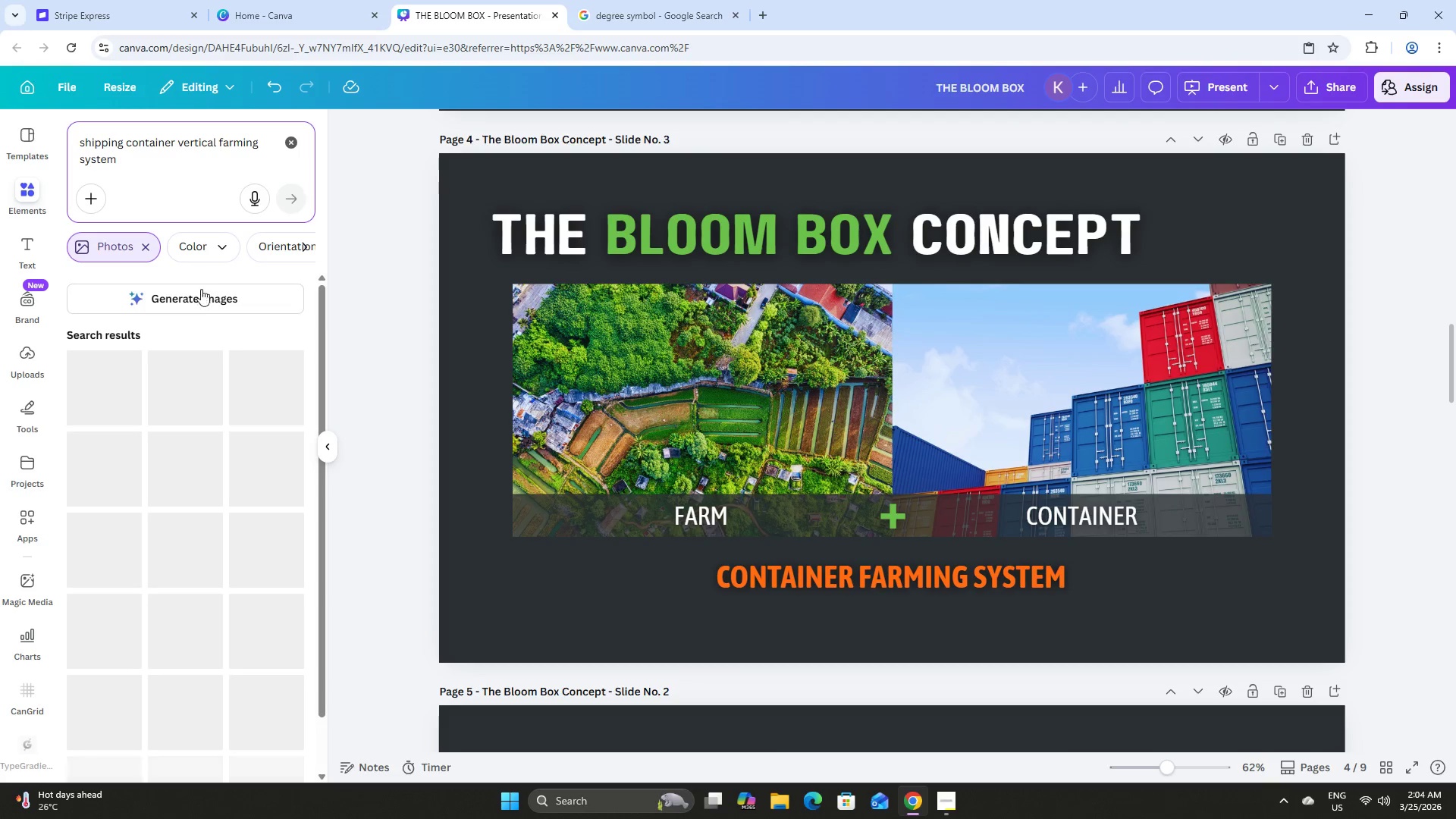 
left_click([202, 297])
 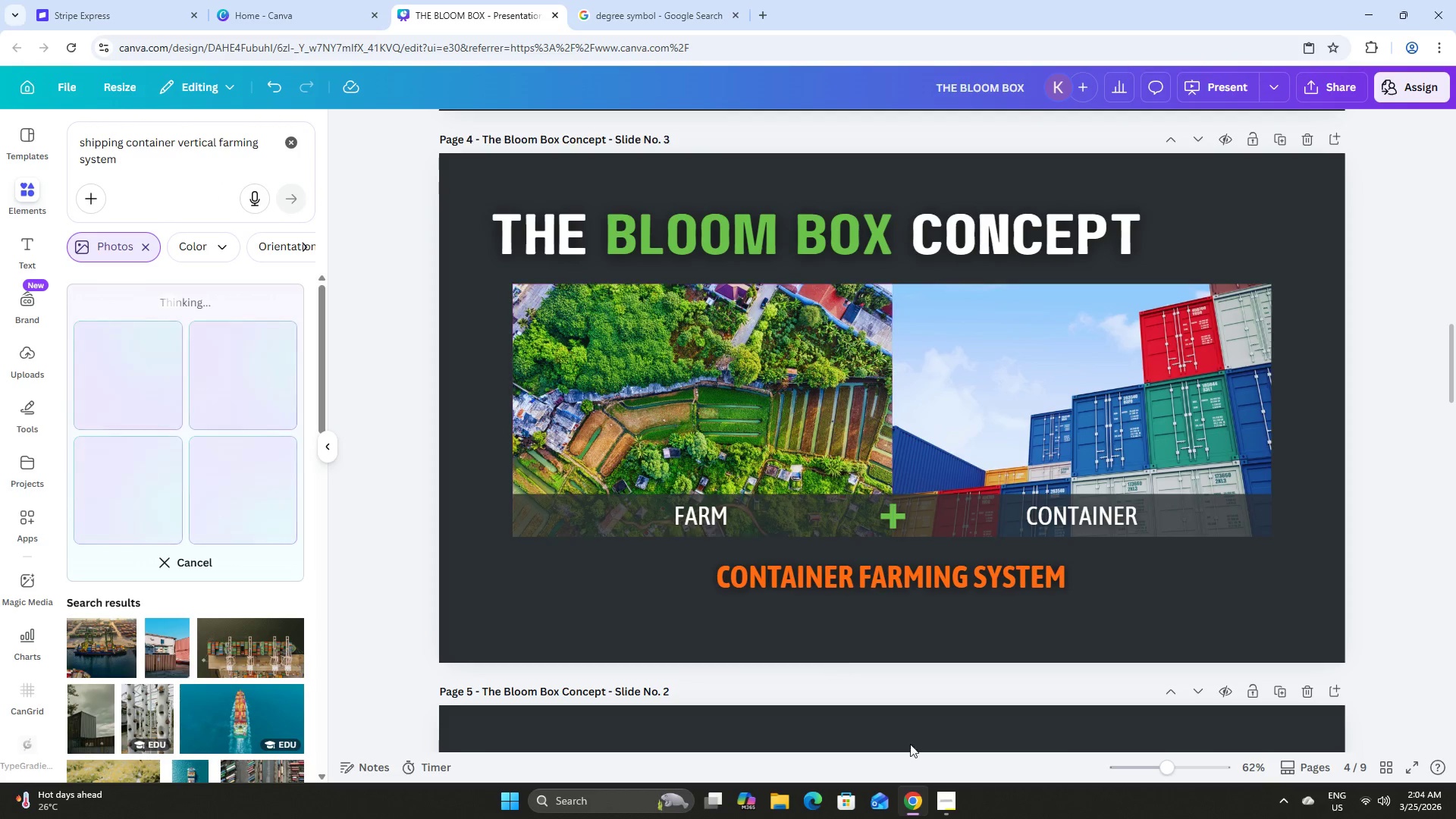 
left_click([952, 812])